 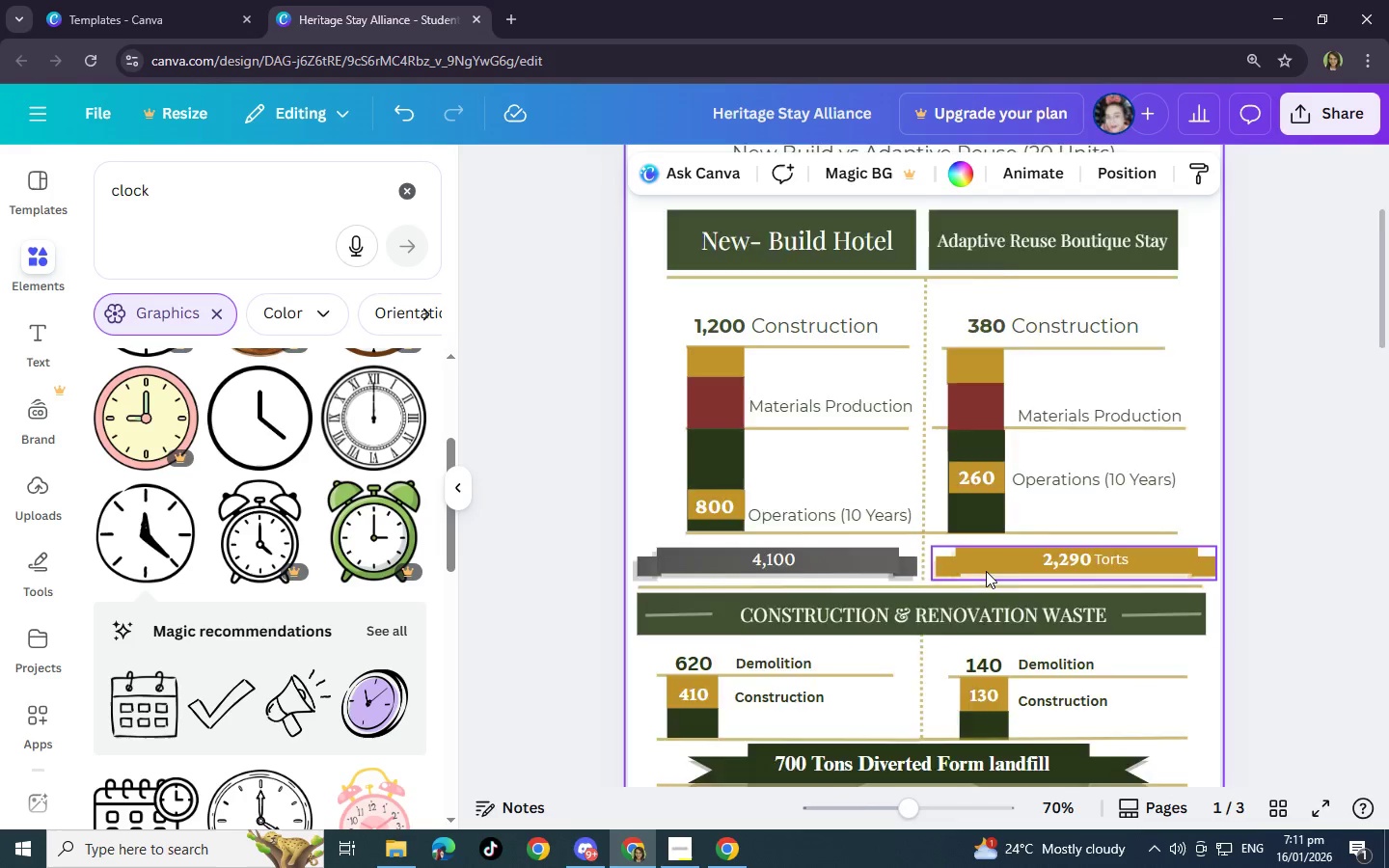 
left_click([689, 532])
 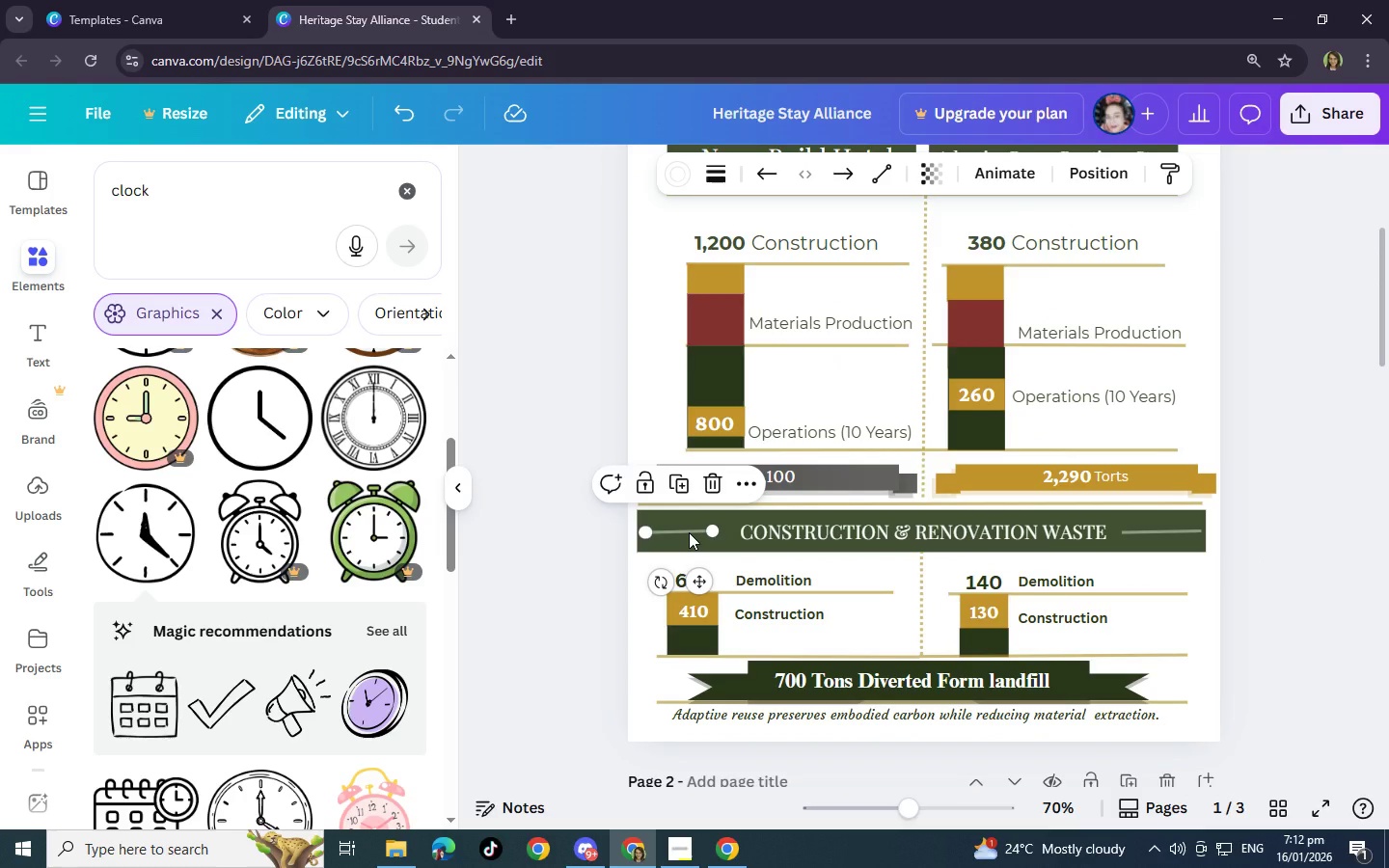 
wait(6.39)
 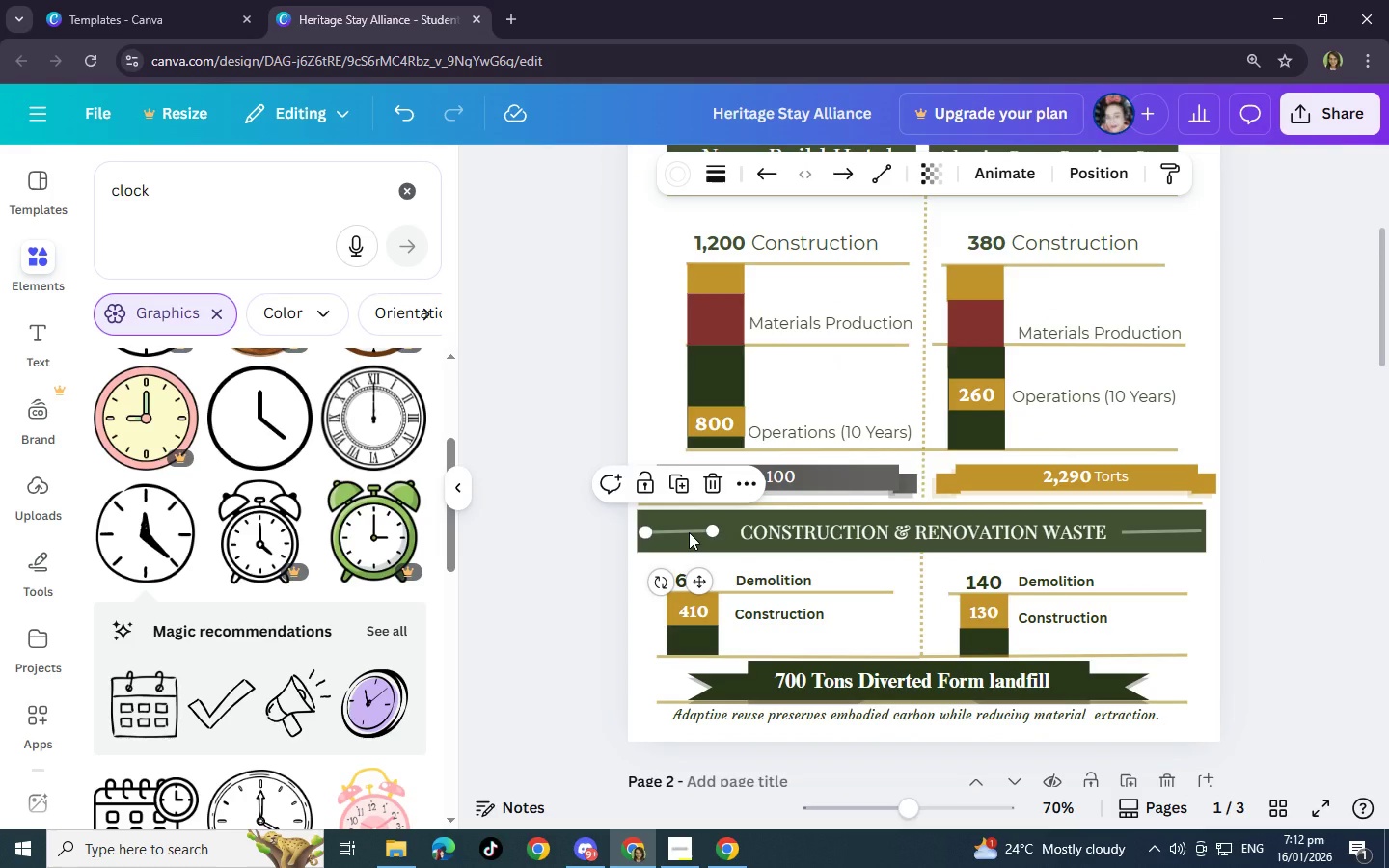 
left_click([1283, 688])
 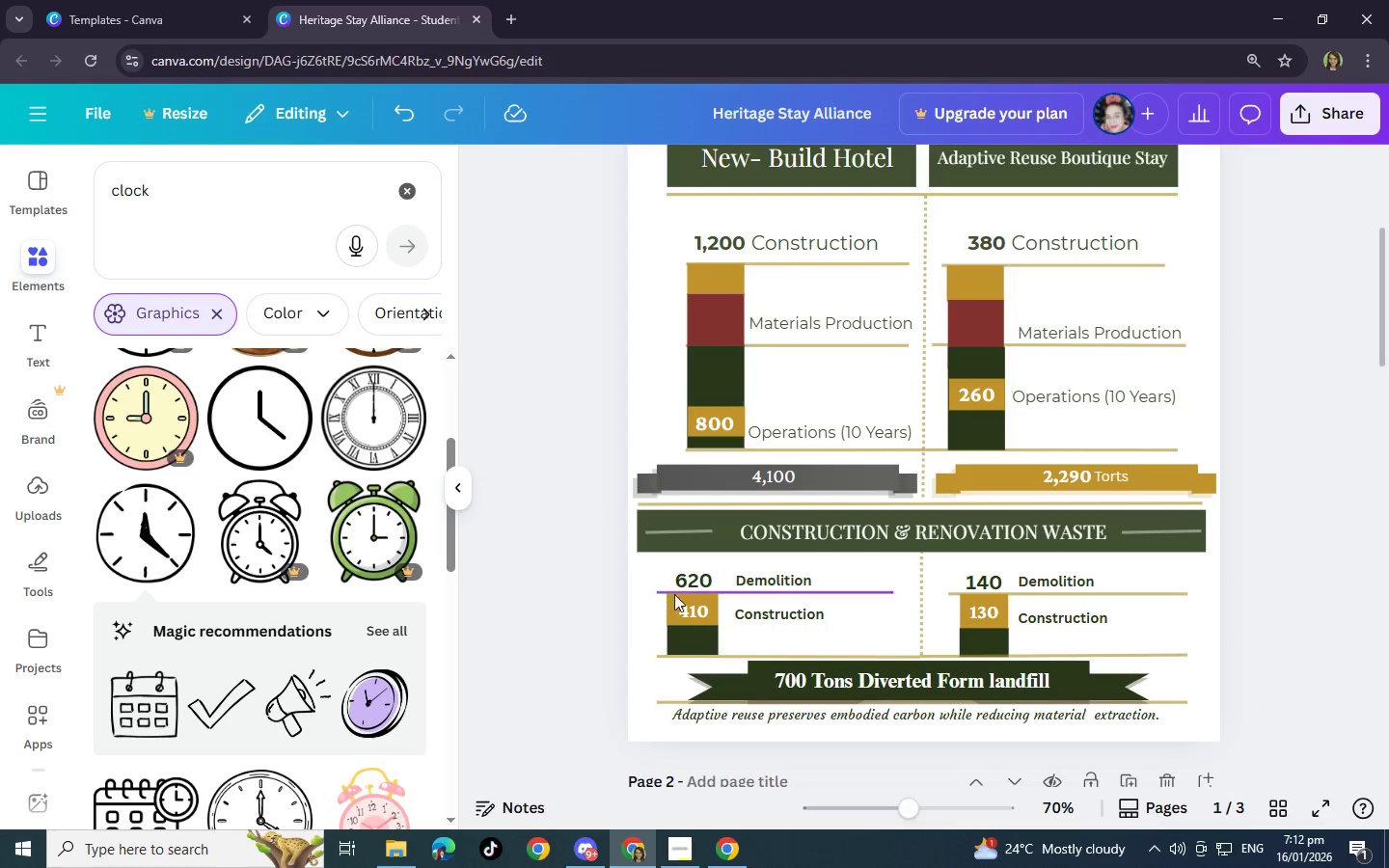 
left_click([703, 585])
 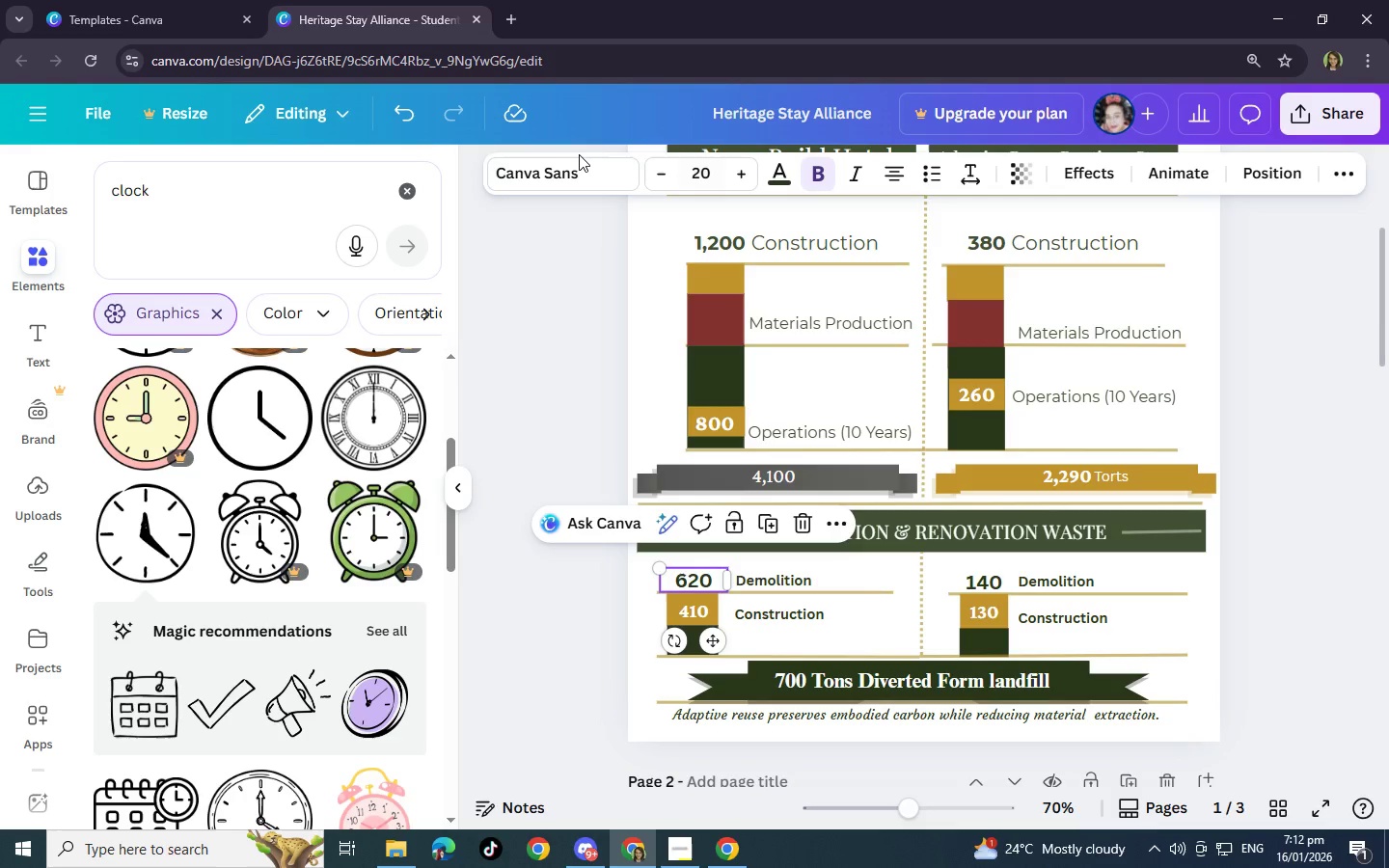 
left_click([570, 160])
 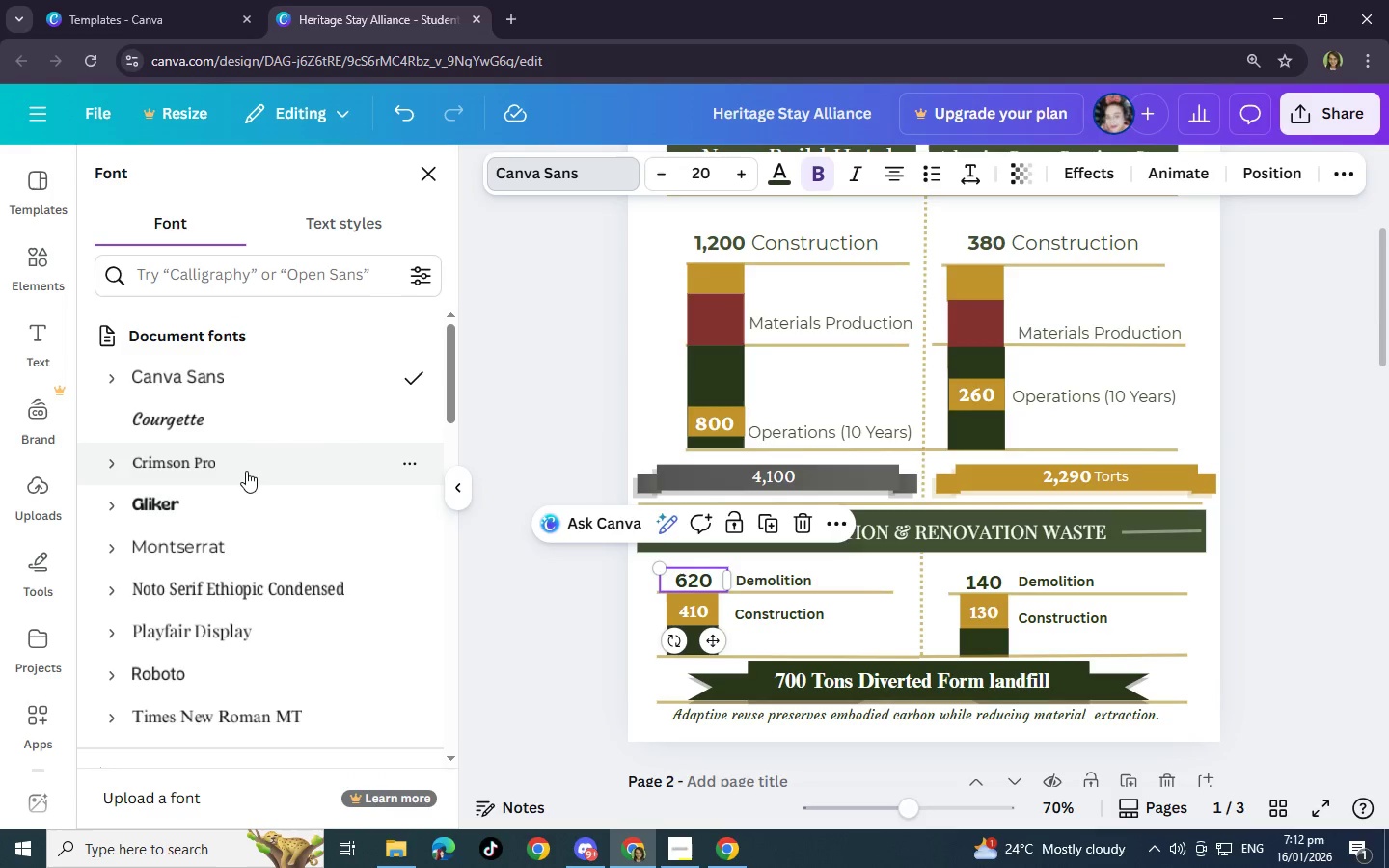 
left_click([246, 460])
 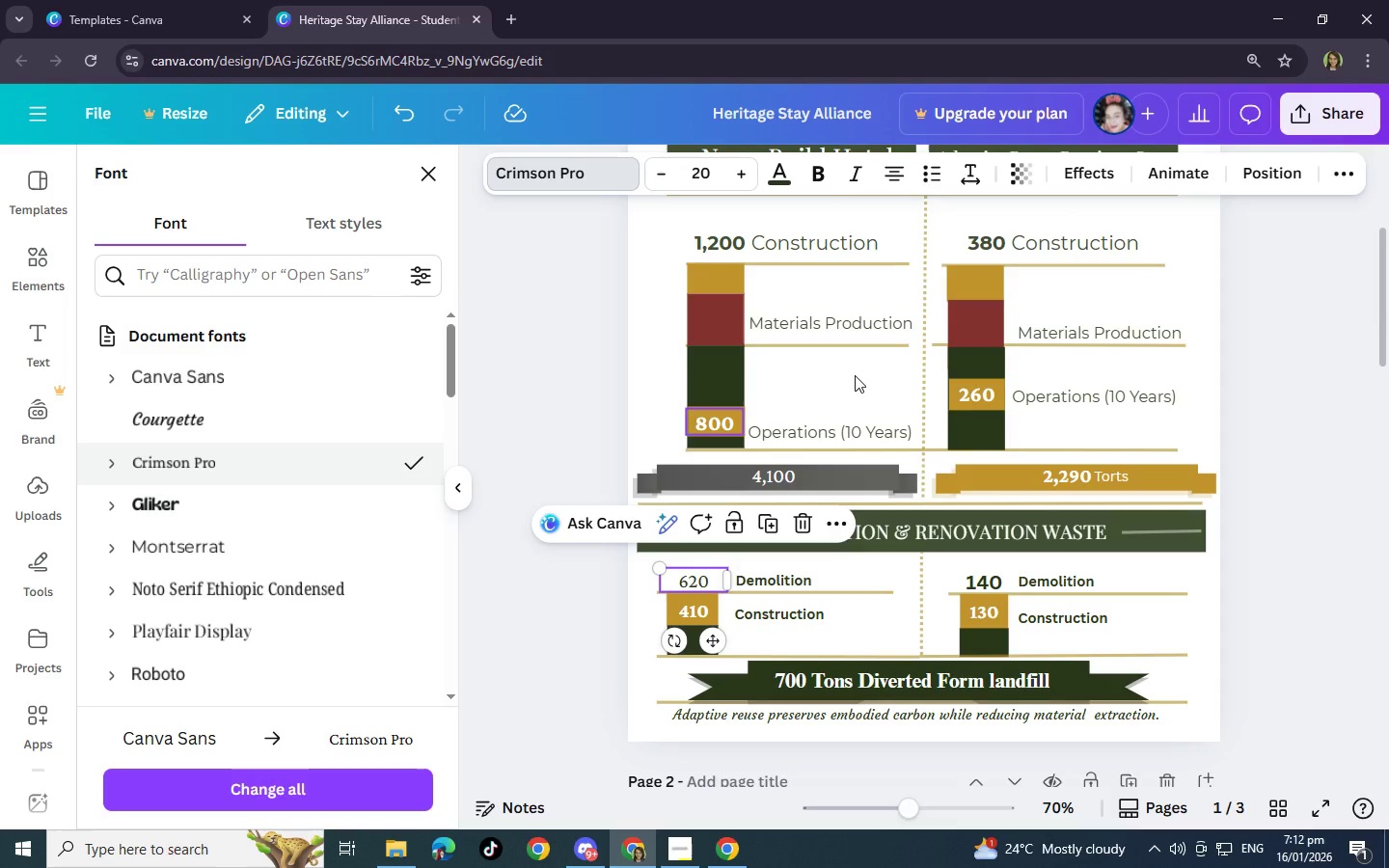 
left_click([823, 178])
 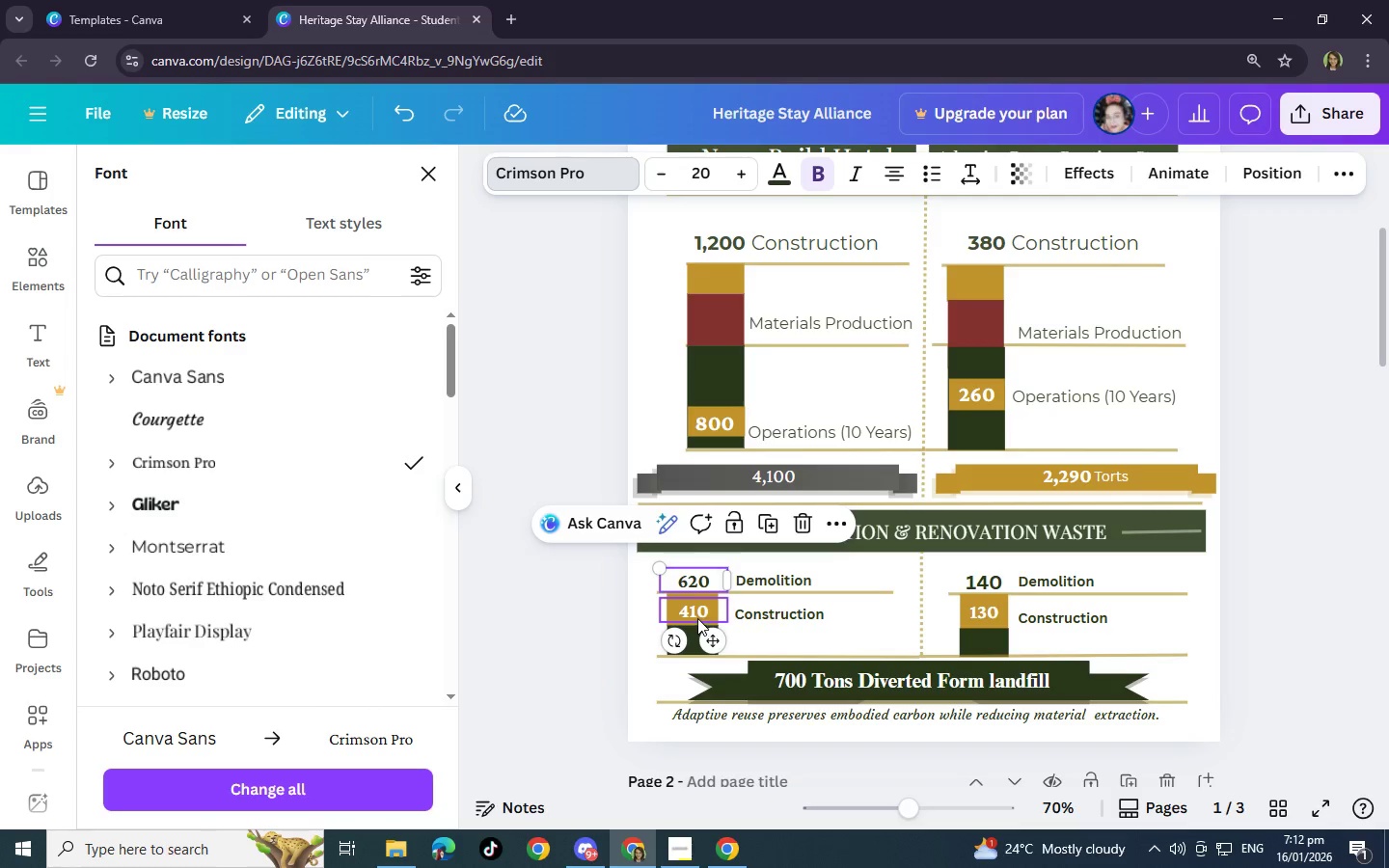 
left_click([696, 614])
 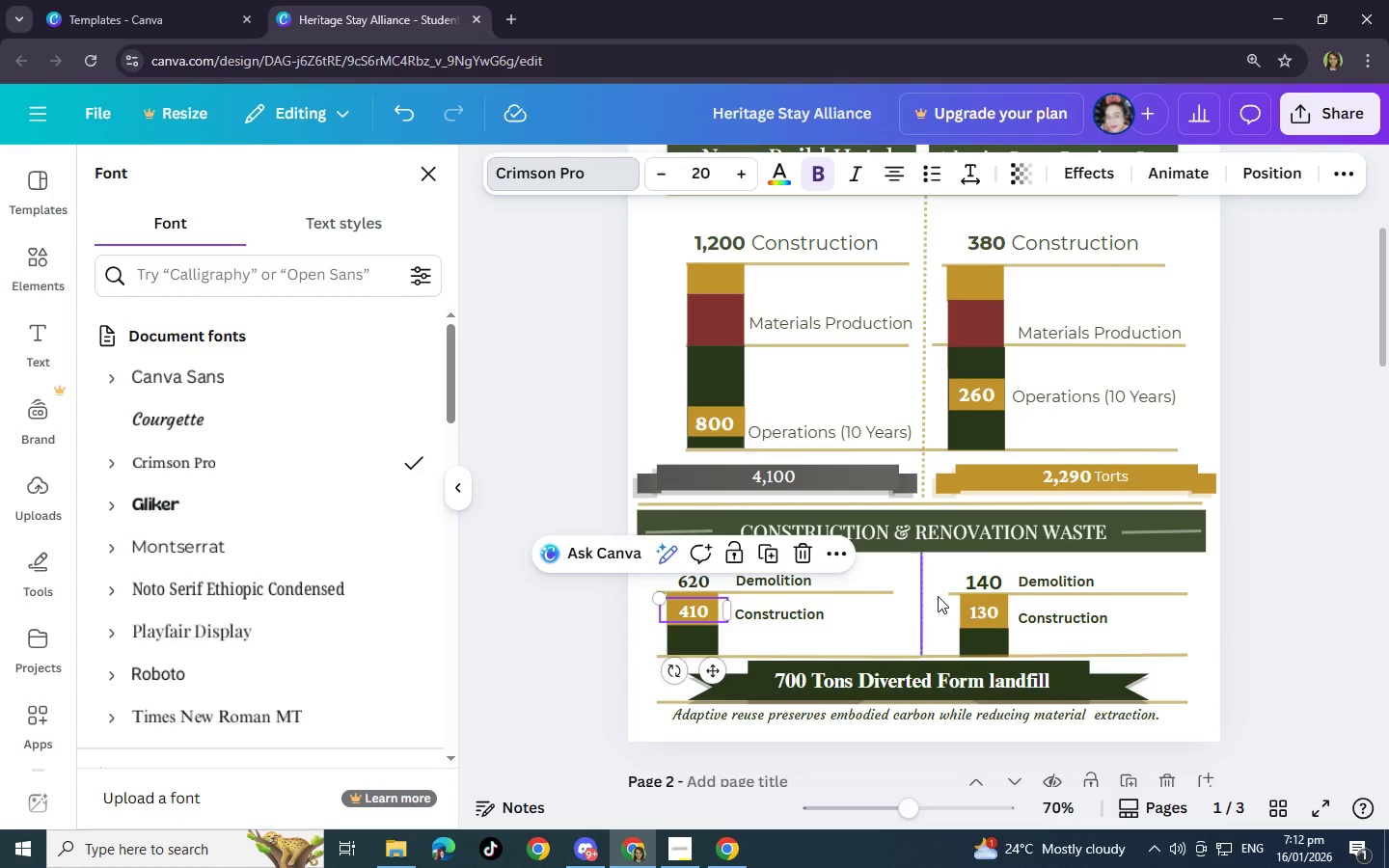 
left_click([979, 585])
 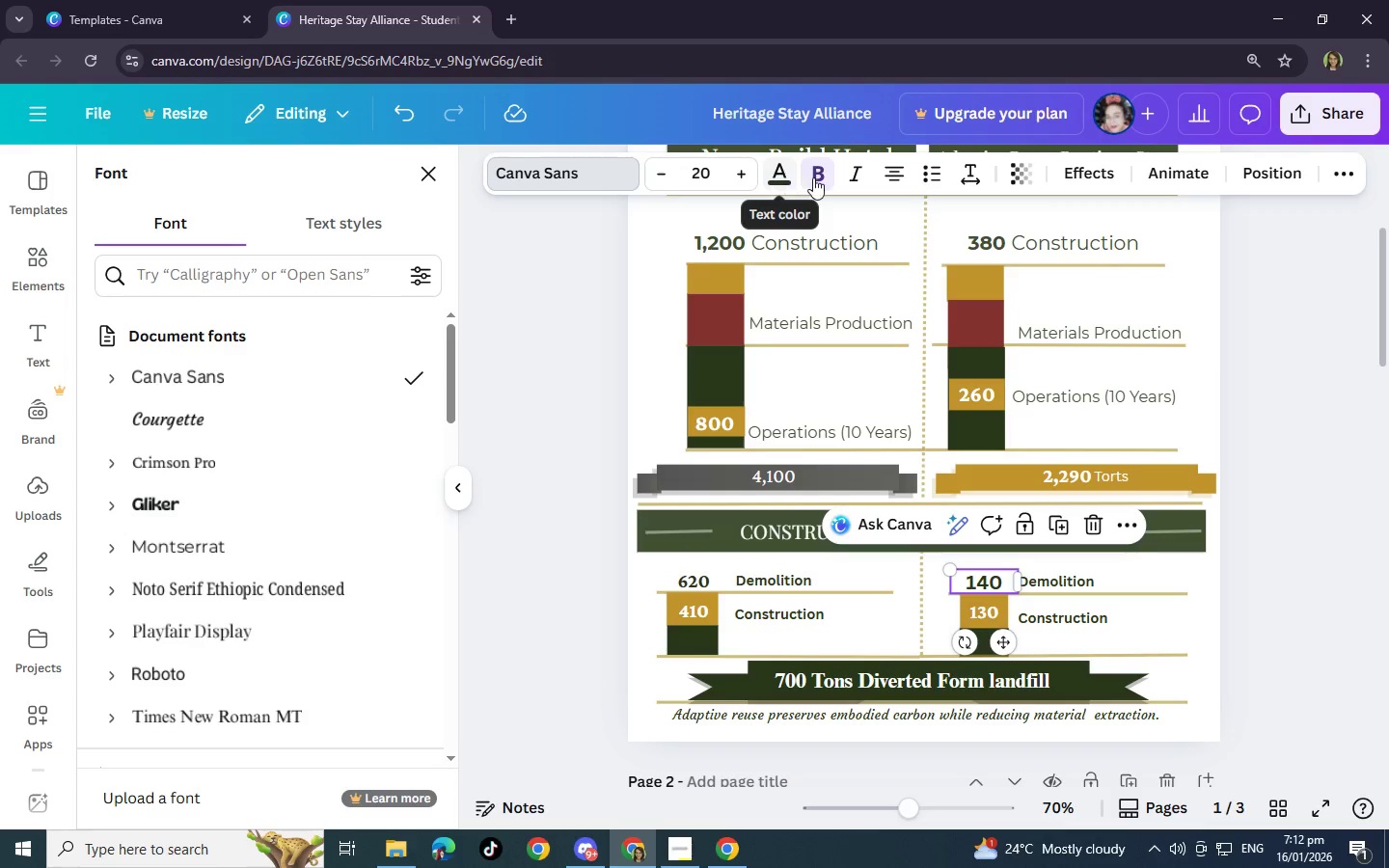 
left_click([586, 176])
 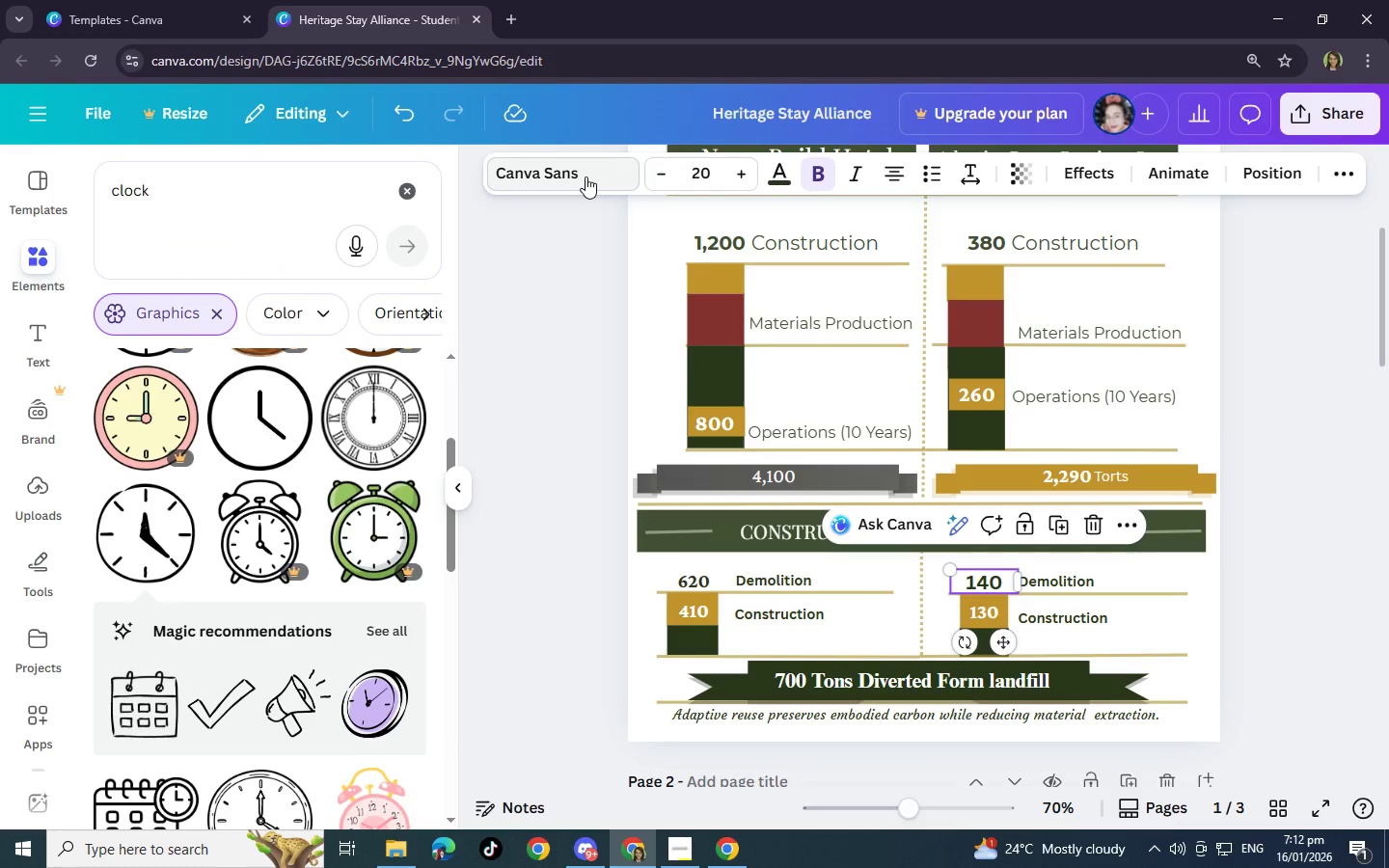 
left_click([586, 176])
 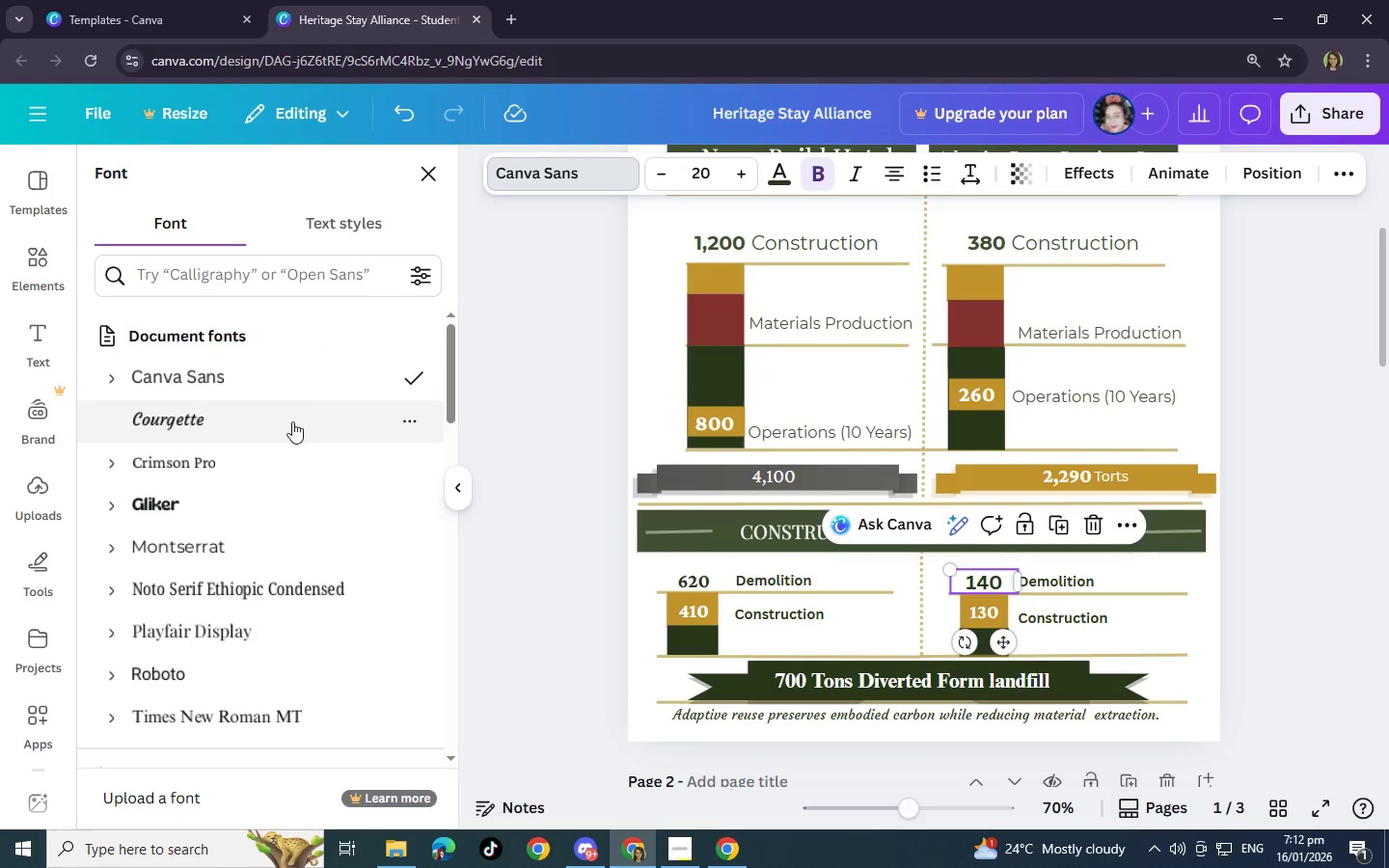 
left_click([283, 455])
 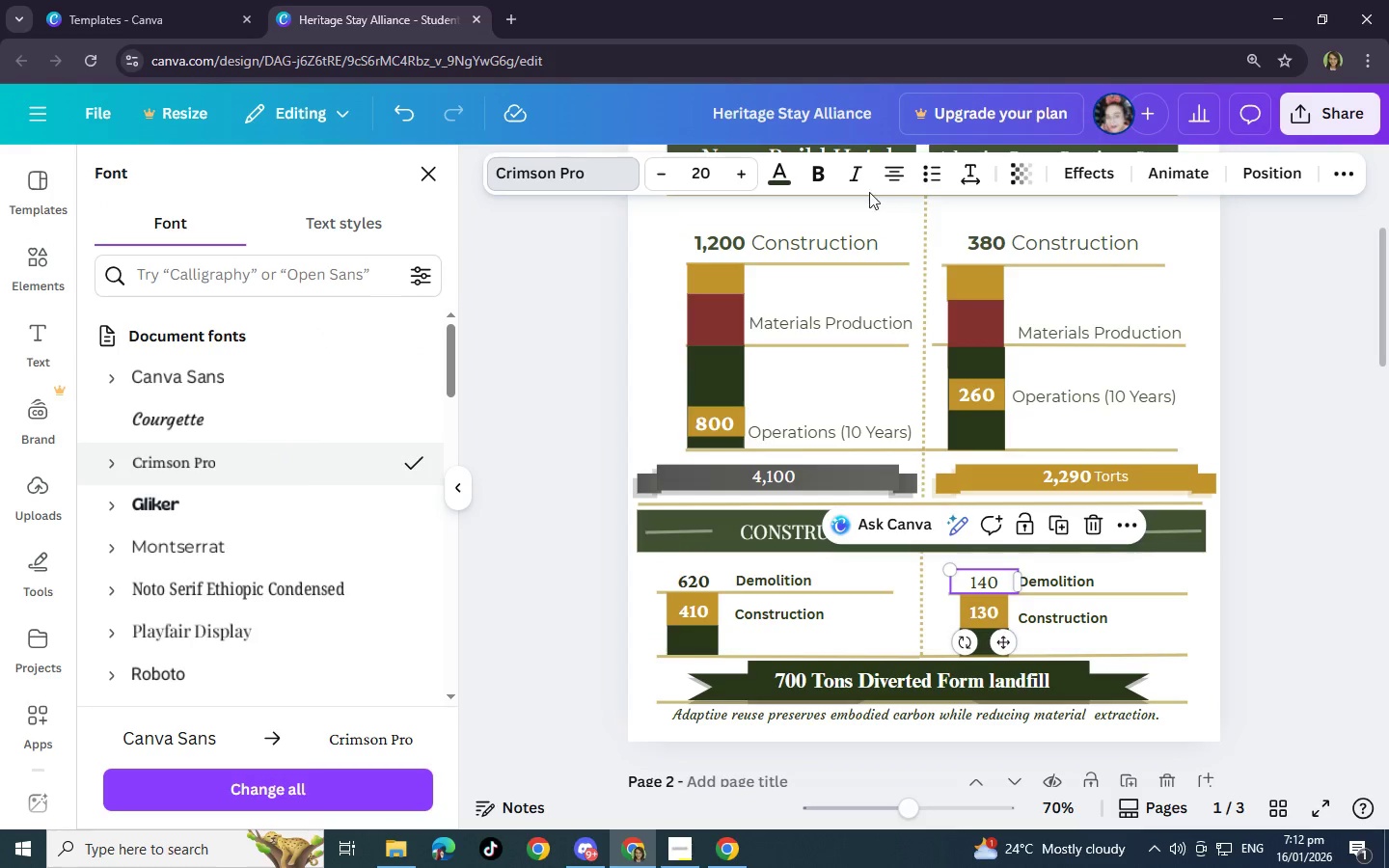 
left_click([824, 174])
 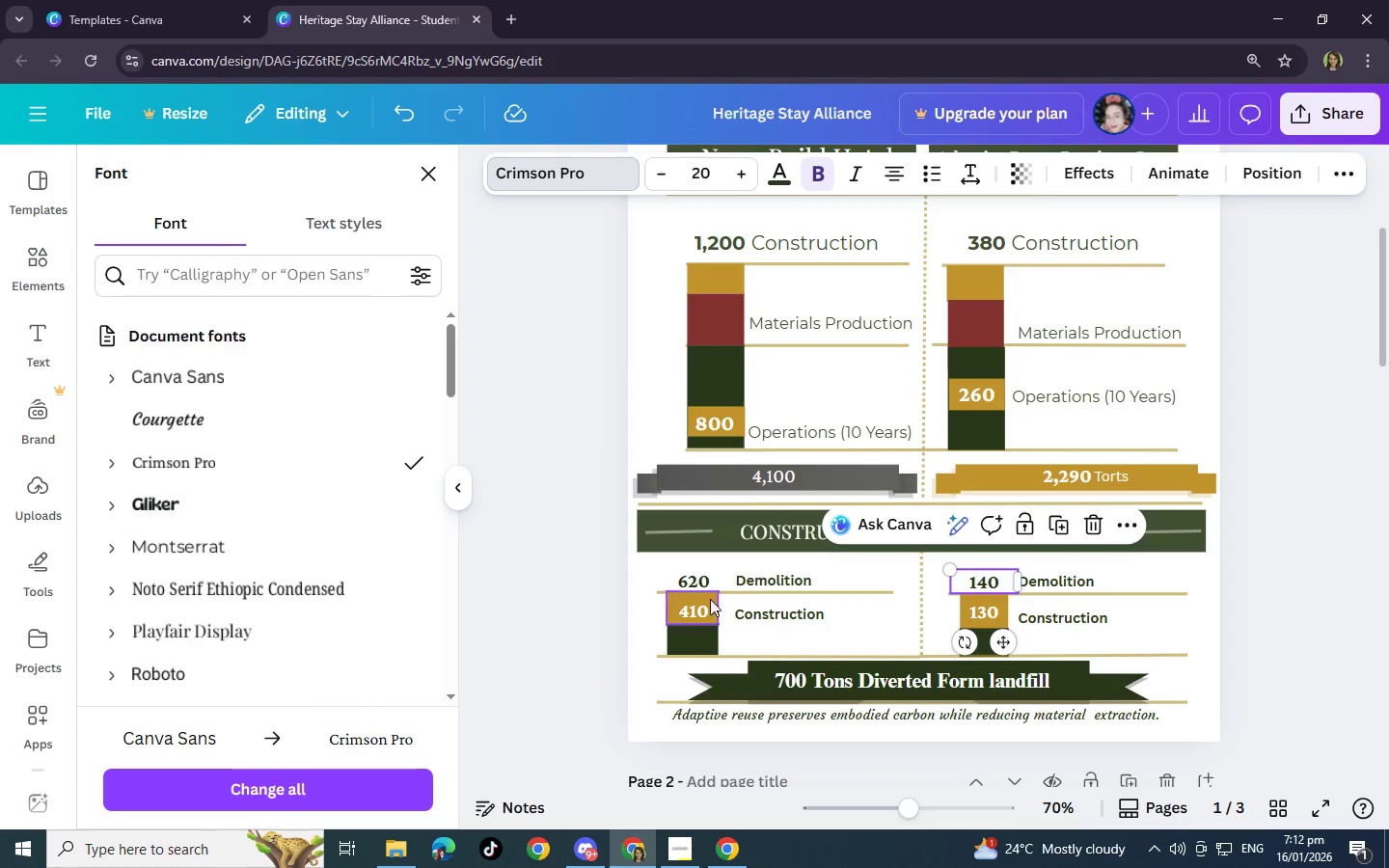 
left_click([707, 609])
 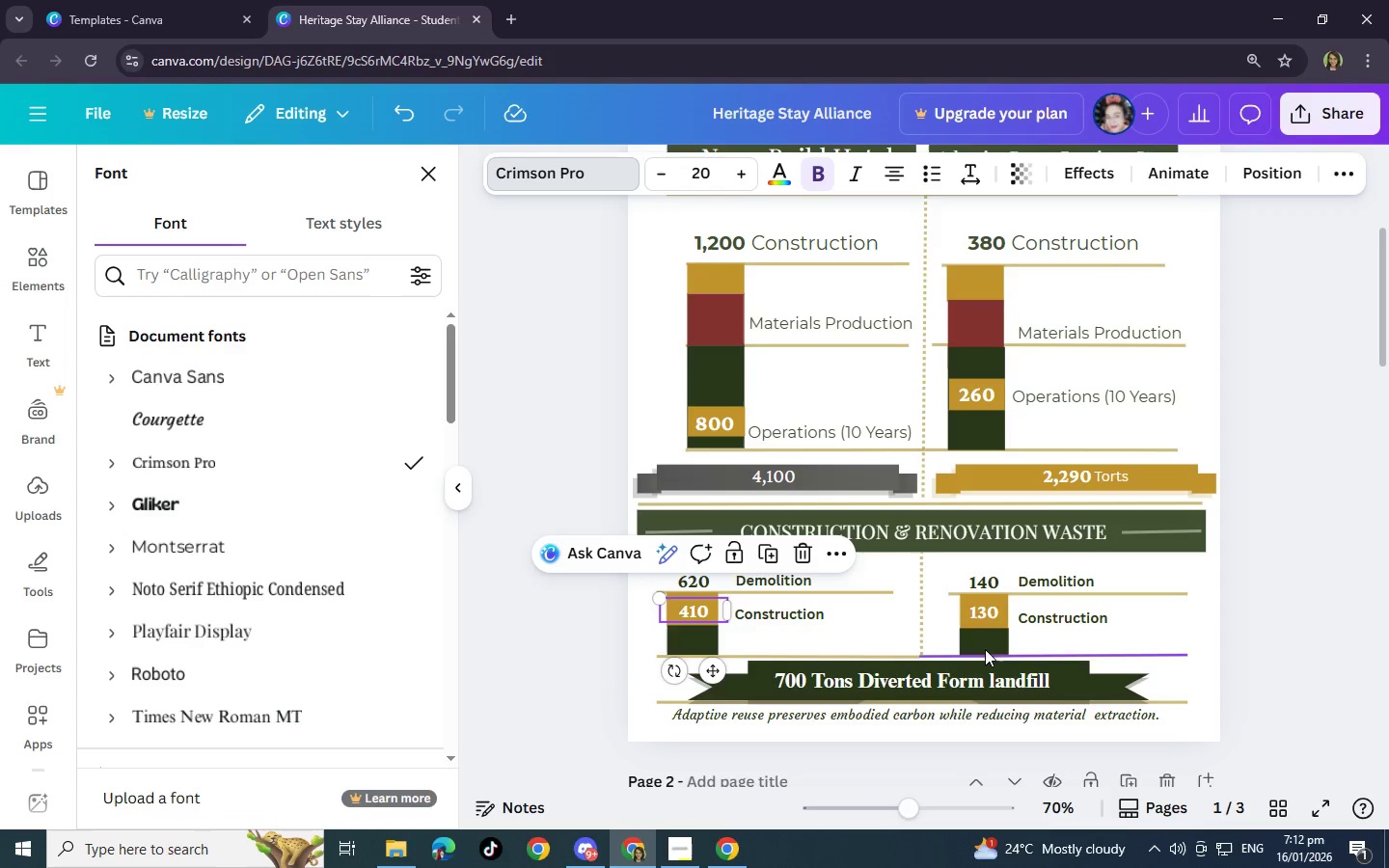 
left_click([1227, 633])
 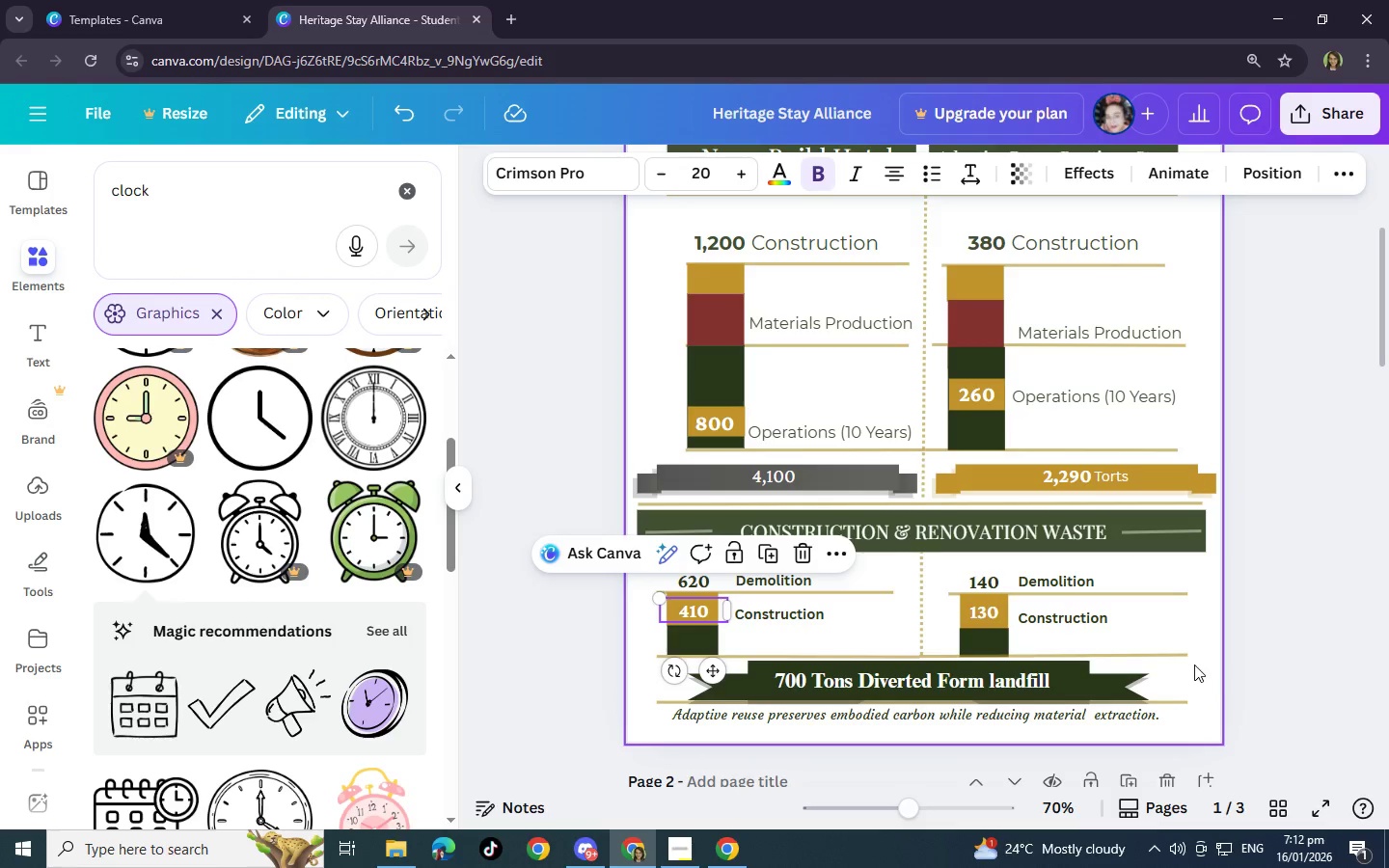 
left_click([1194, 665])
 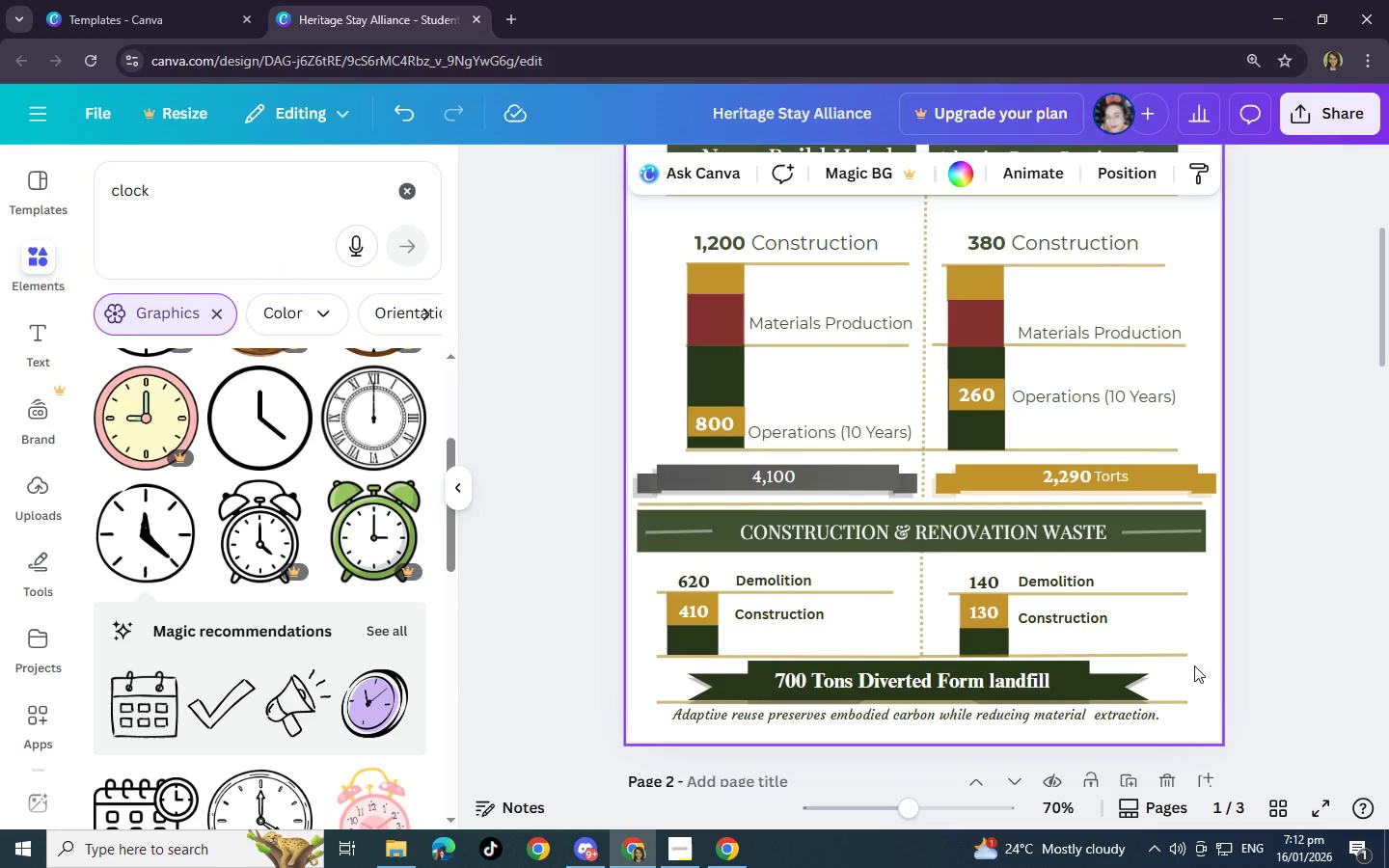 
scroll: coordinate [1194, 665], scroll_direction: down, amount: 1.0
 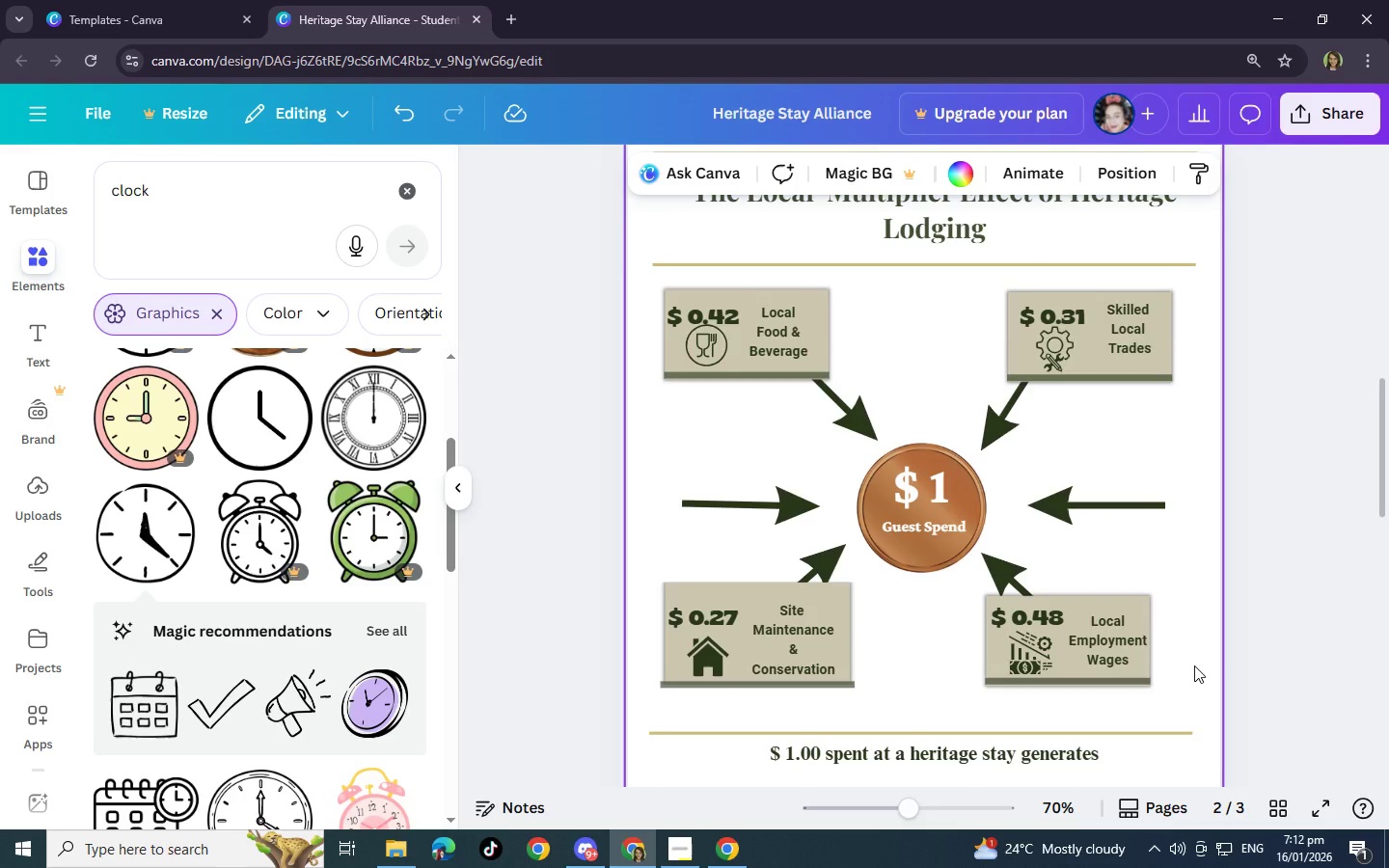 
wait(6.8)
 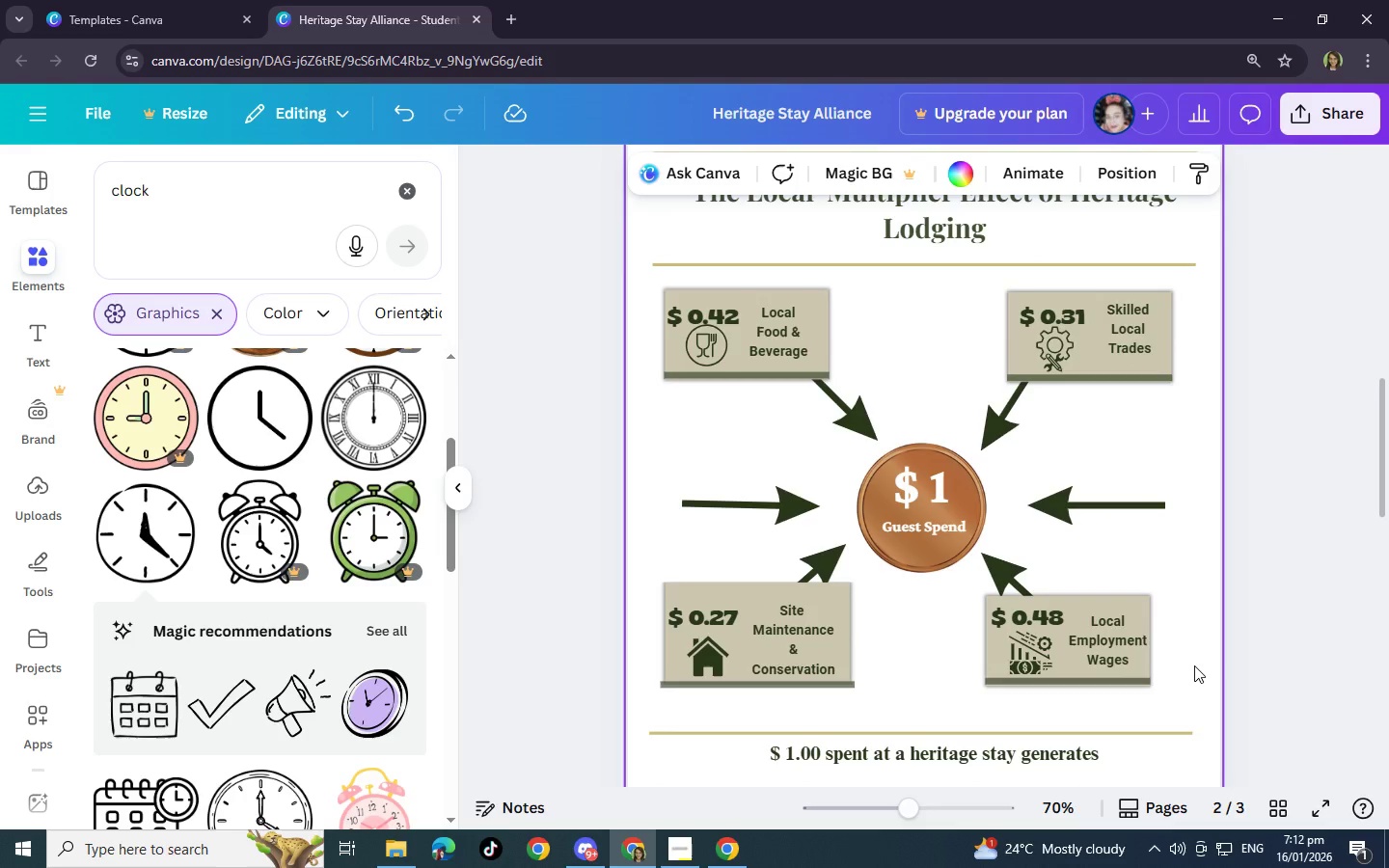 
left_click([926, 615])
 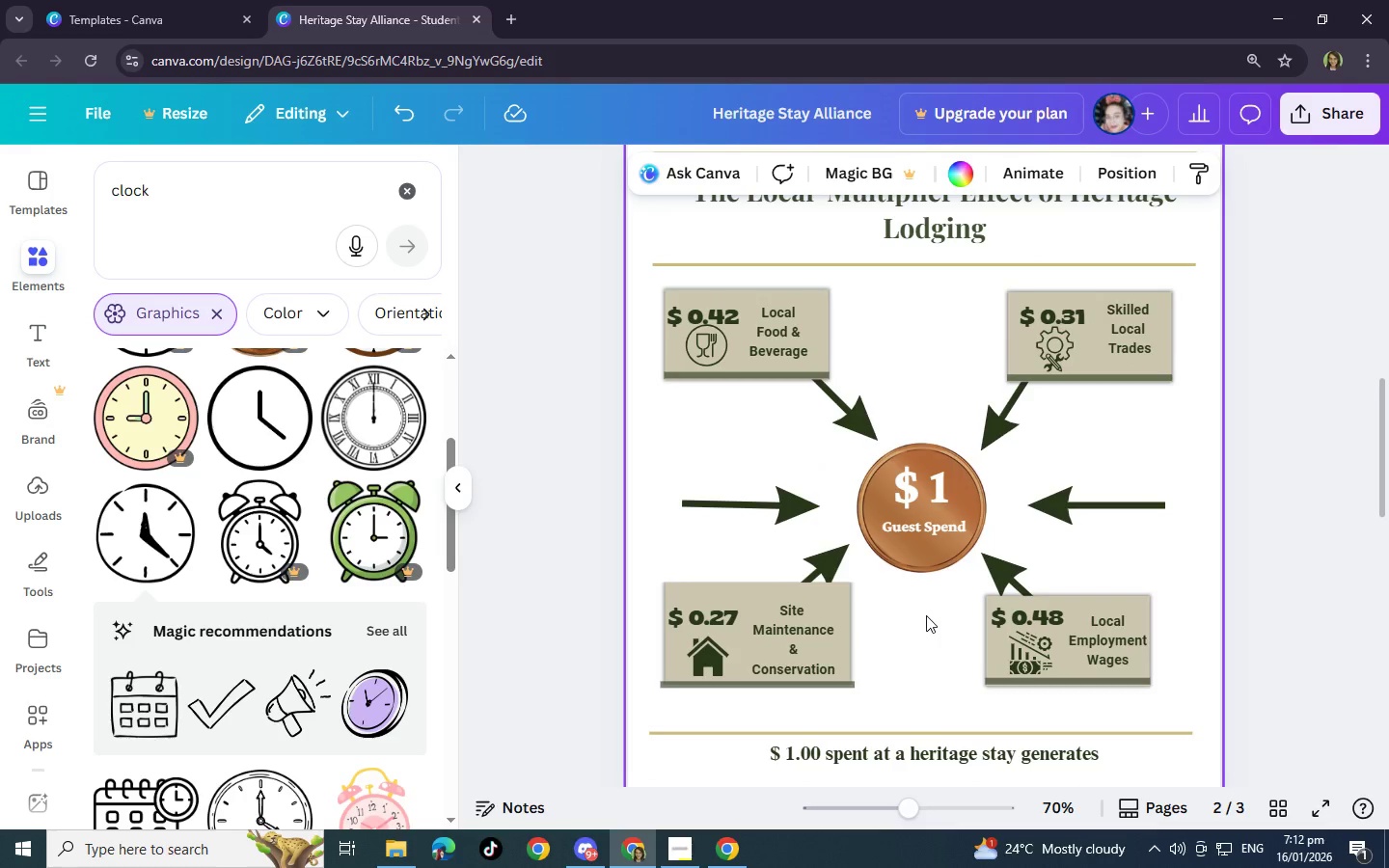 
left_click([932, 561])
 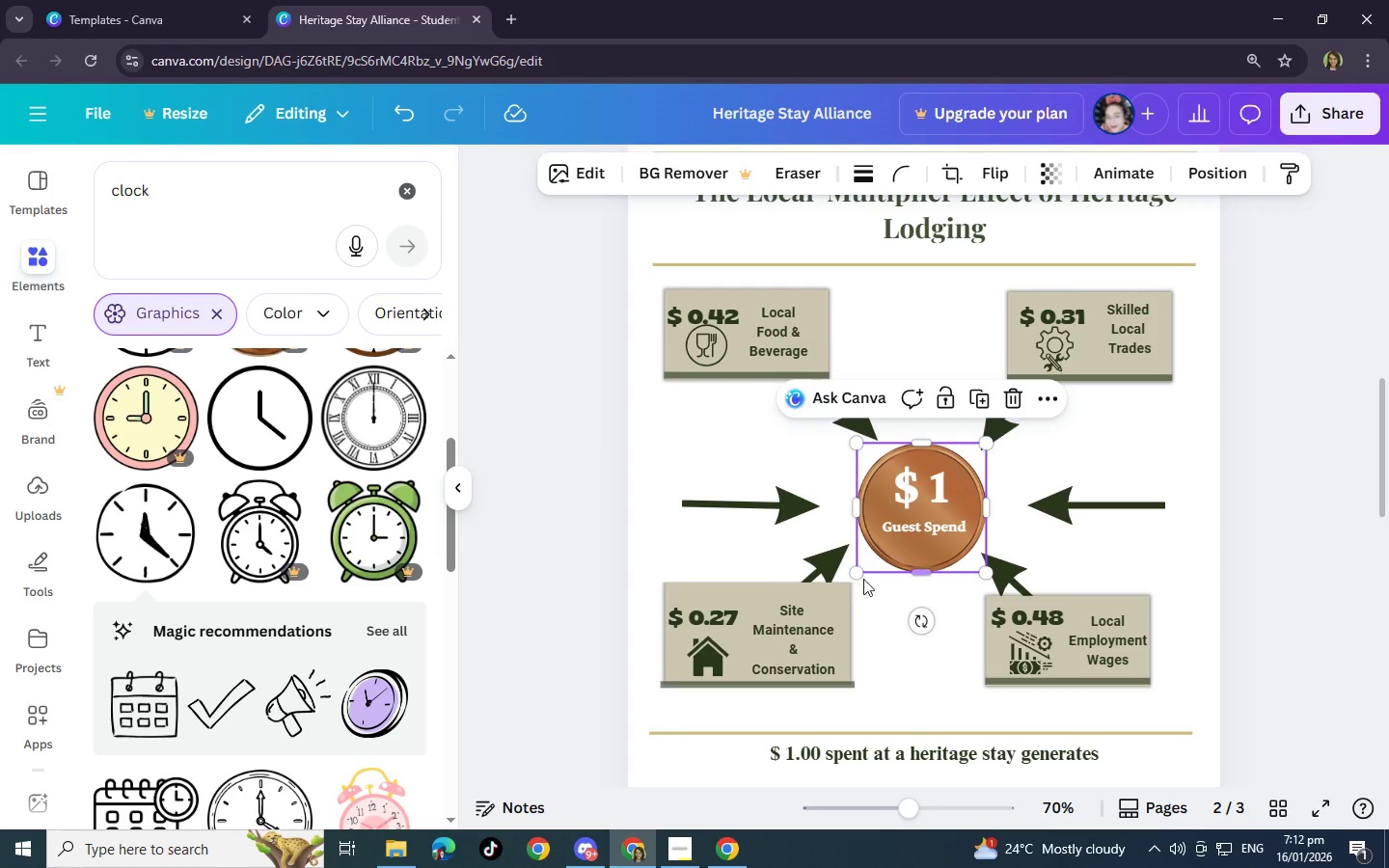 
left_click_drag(start_coordinate=[859, 575], to_coordinate=[854, 583])
 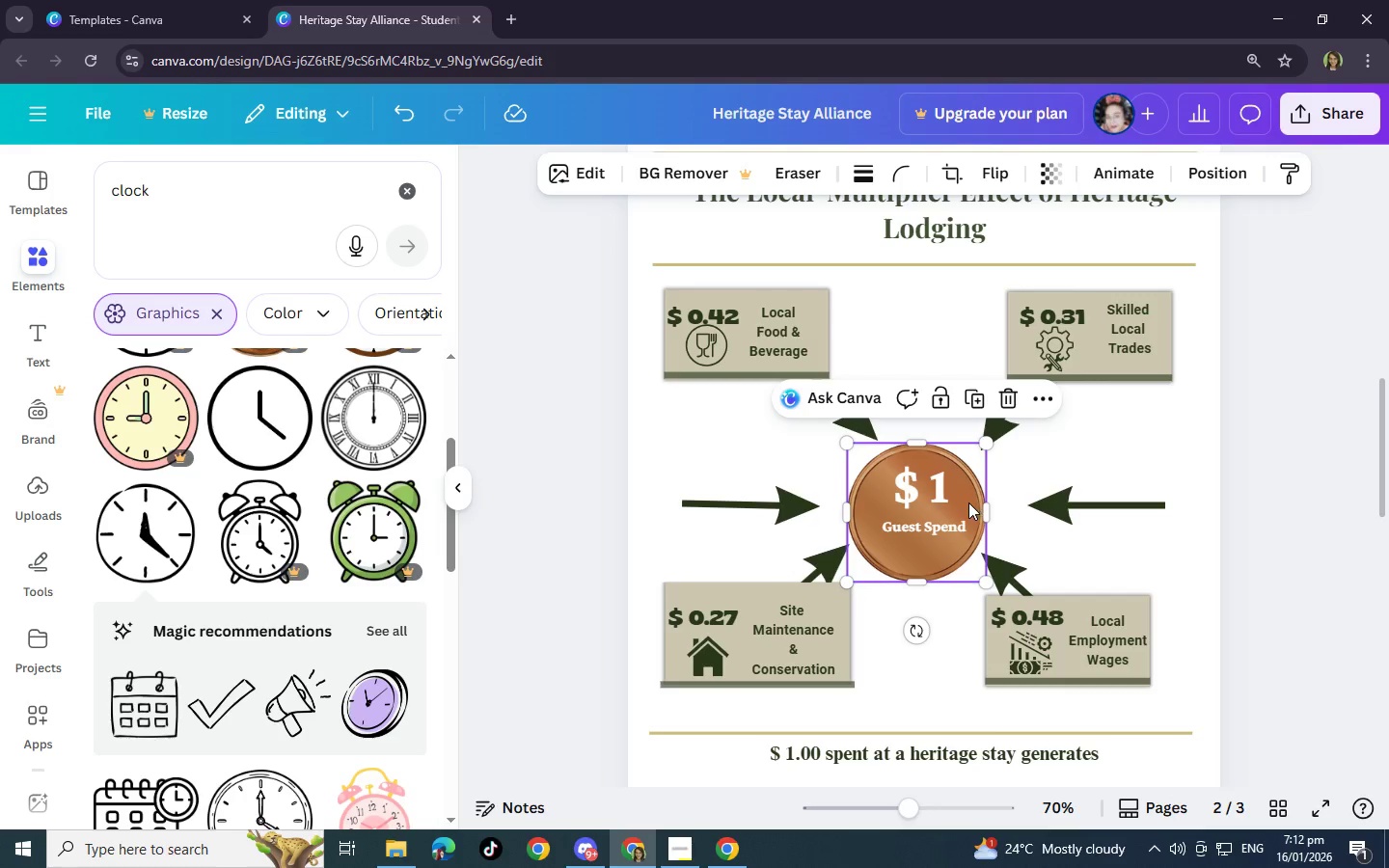 
left_click_drag(start_coordinate=[965, 504], to_coordinate=[971, 503])
 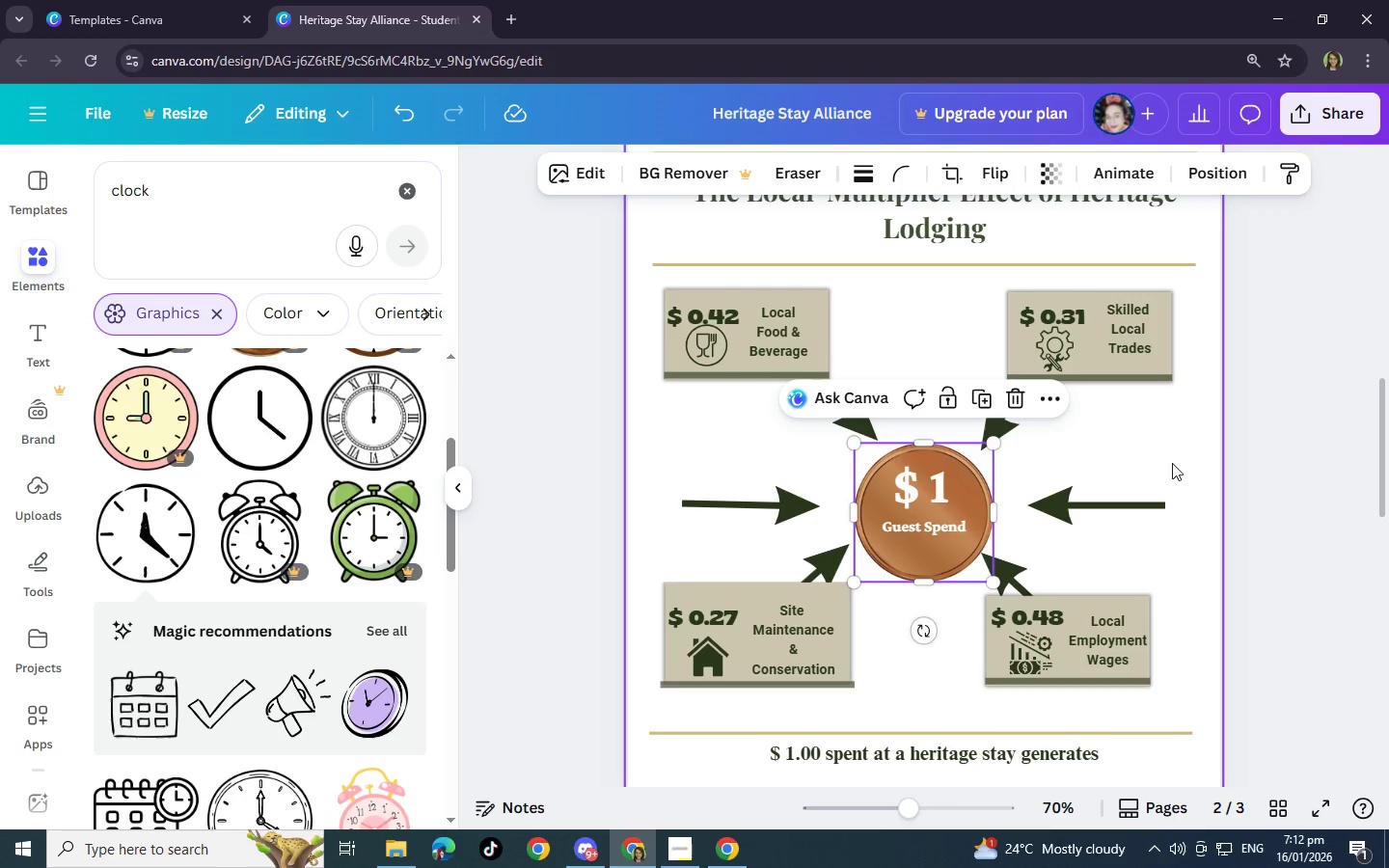 
left_click([1185, 471])
 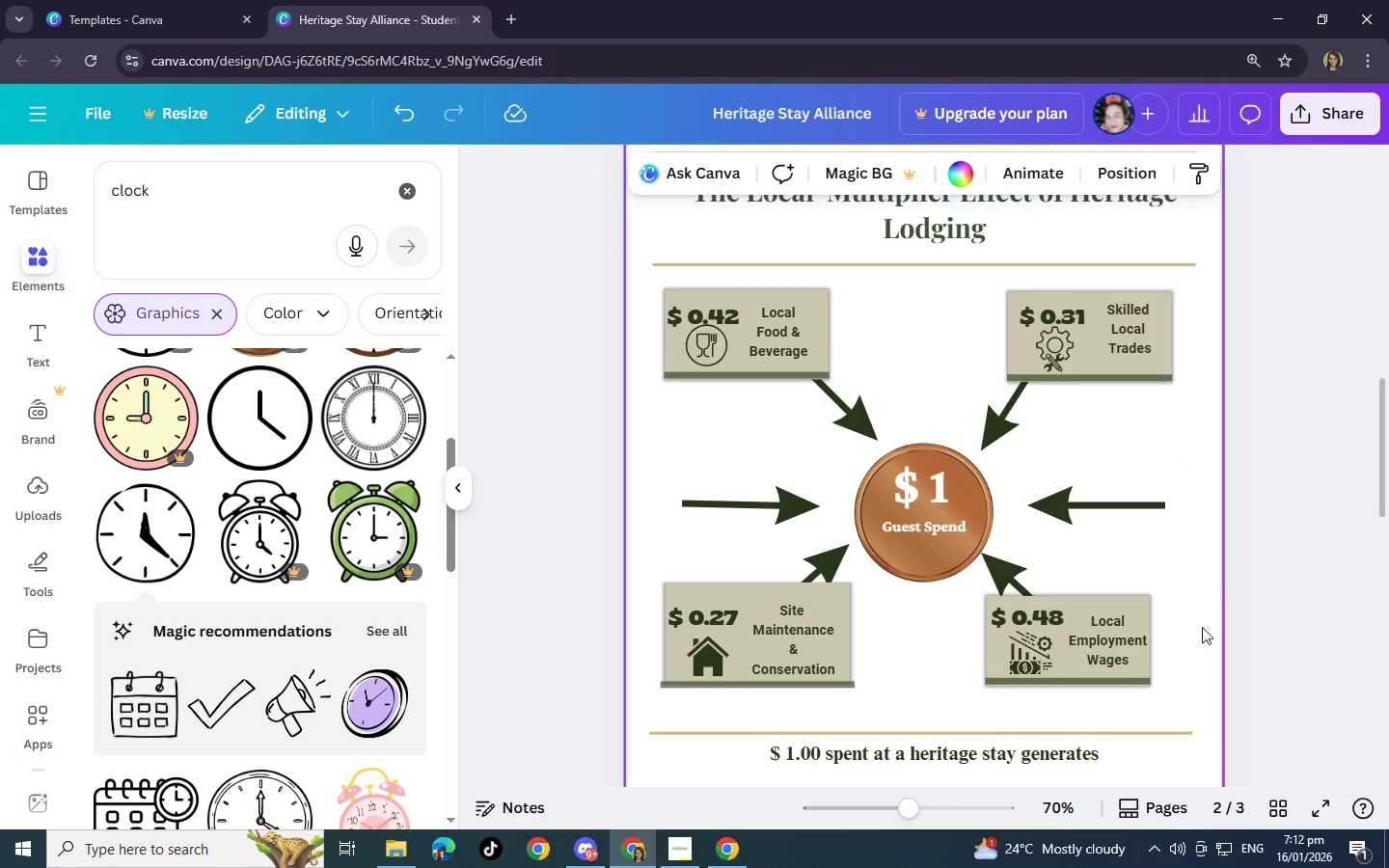 
scroll: coordinate [1172, 676], scroll_direction: down, amount: 3.0
 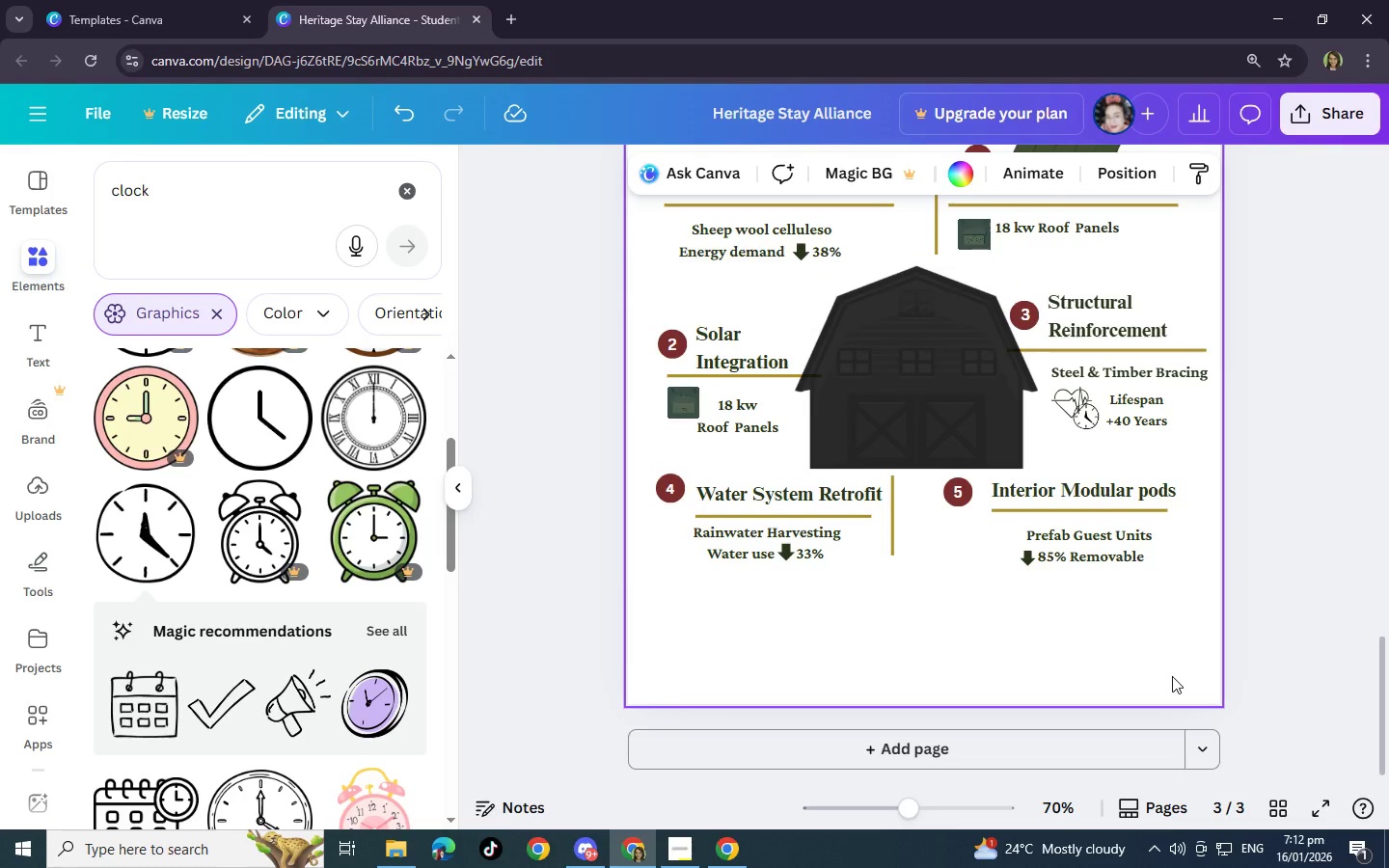 
scroll: coordinate [1172, 676], scroll_direction: up, amount: 1.0
 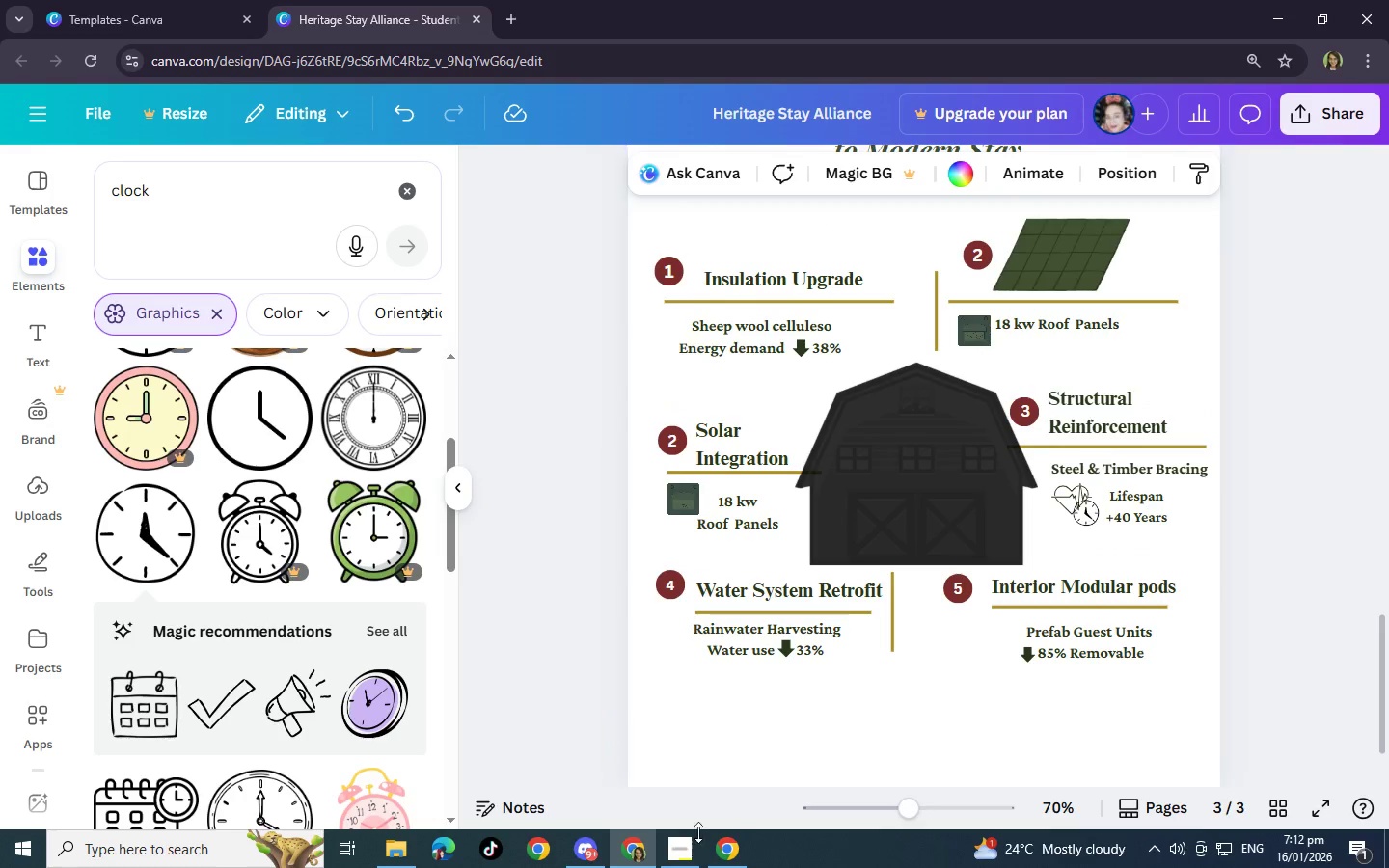 
left_click([685, 841])